 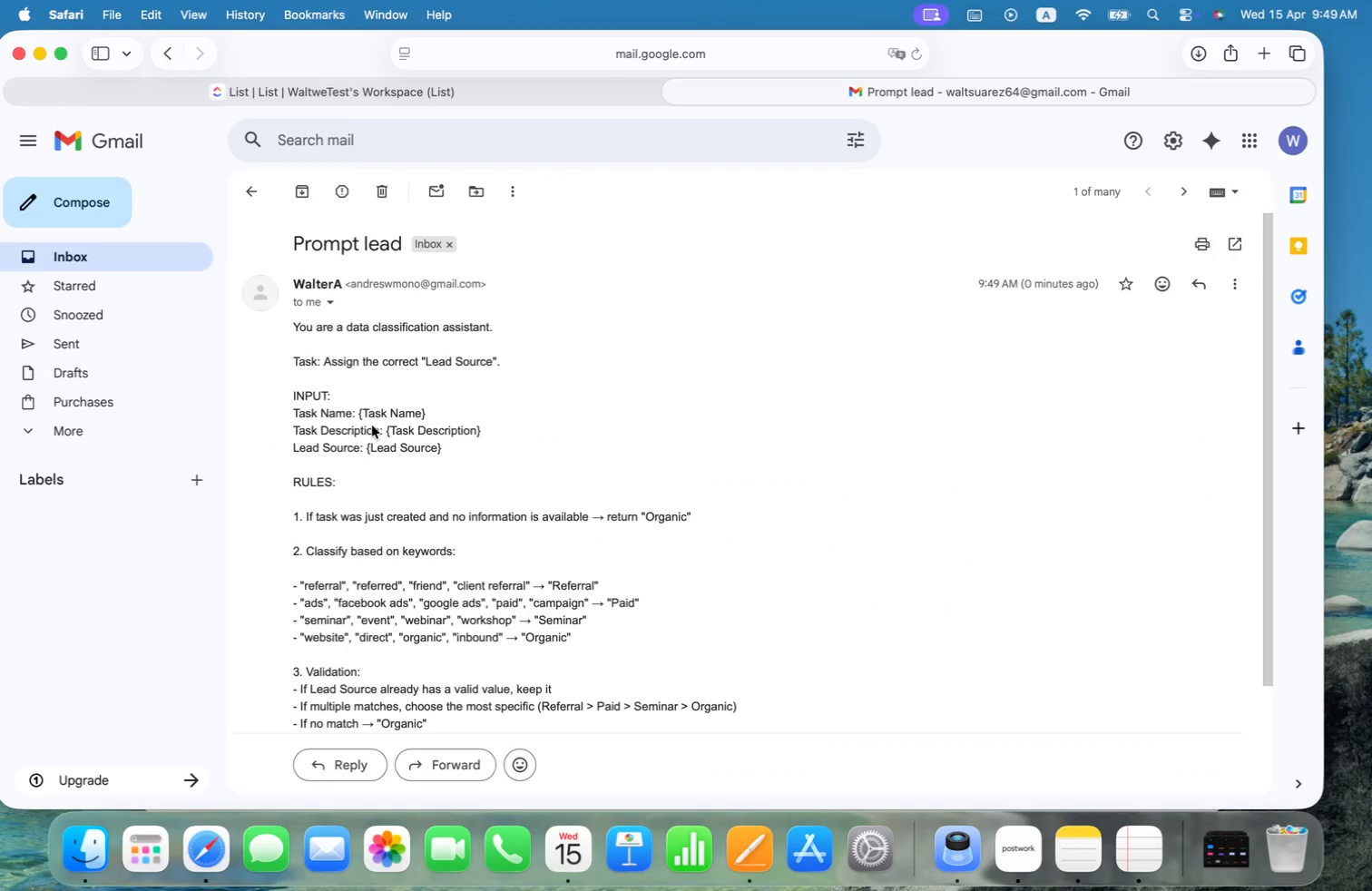 
left_click_drag(start_coordinate=[294, 358], to_coordinate=[581, 637])
 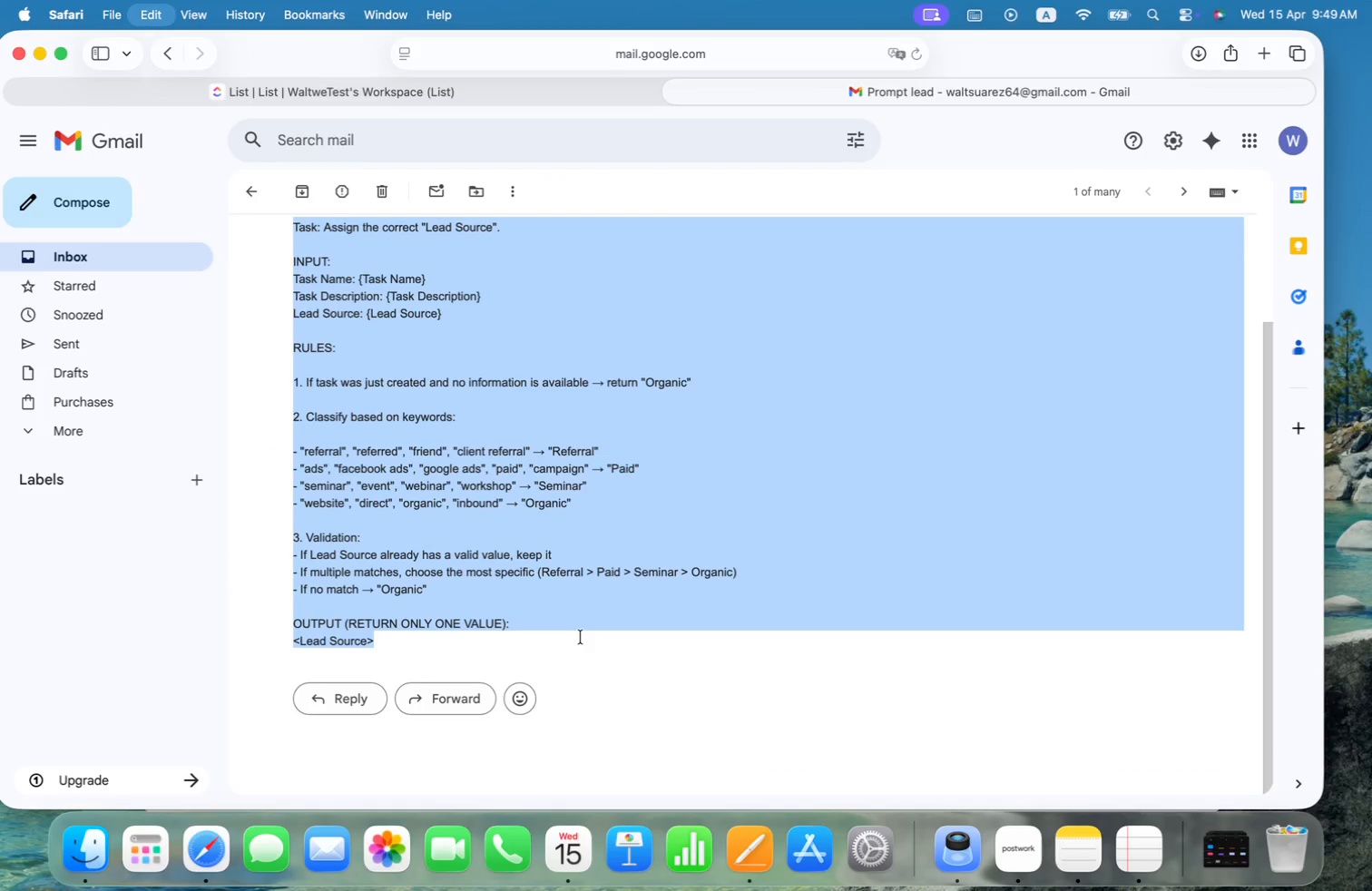 
key(Meta+C)
 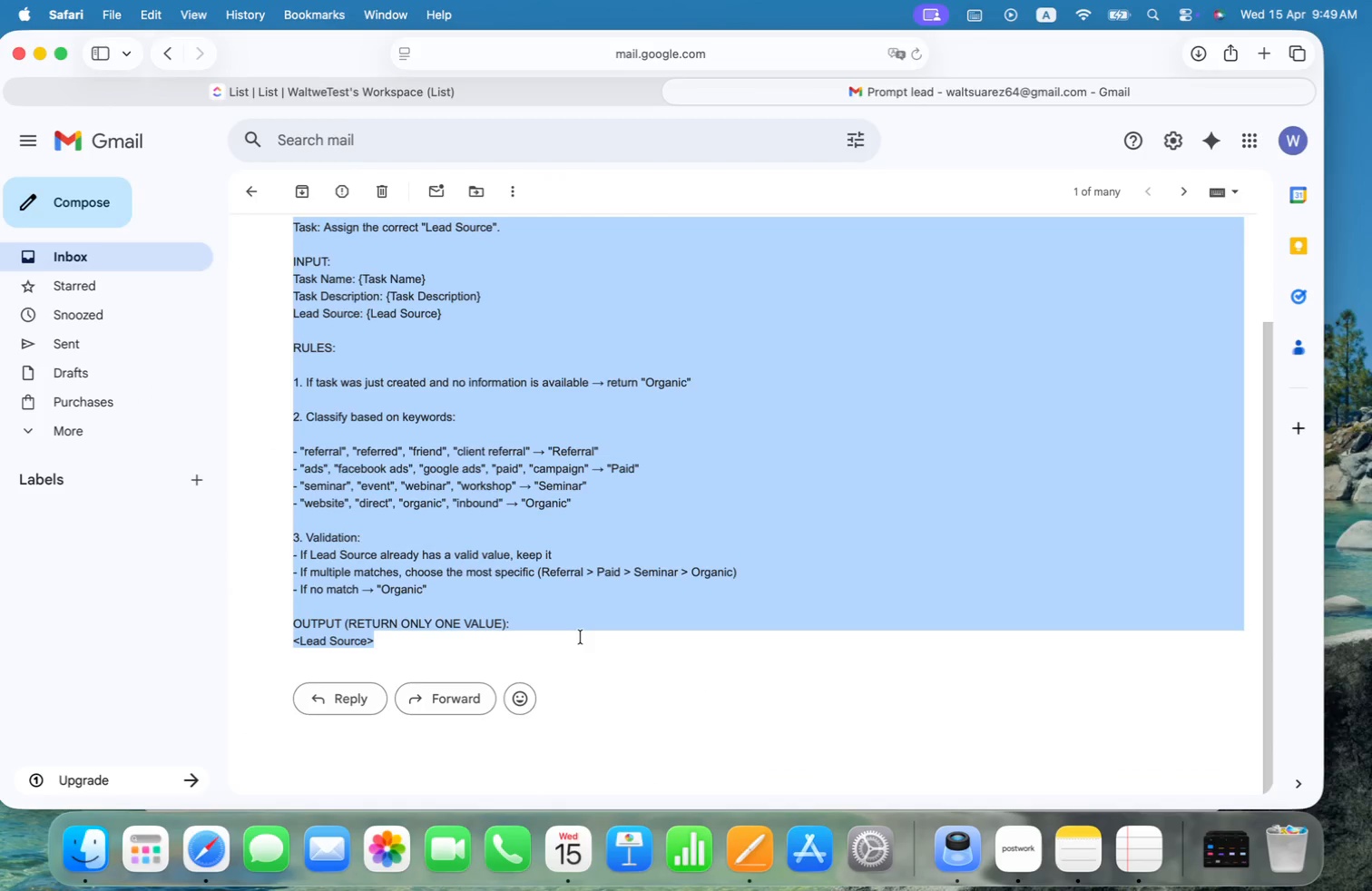 
key(Meta+CommandLeft)
 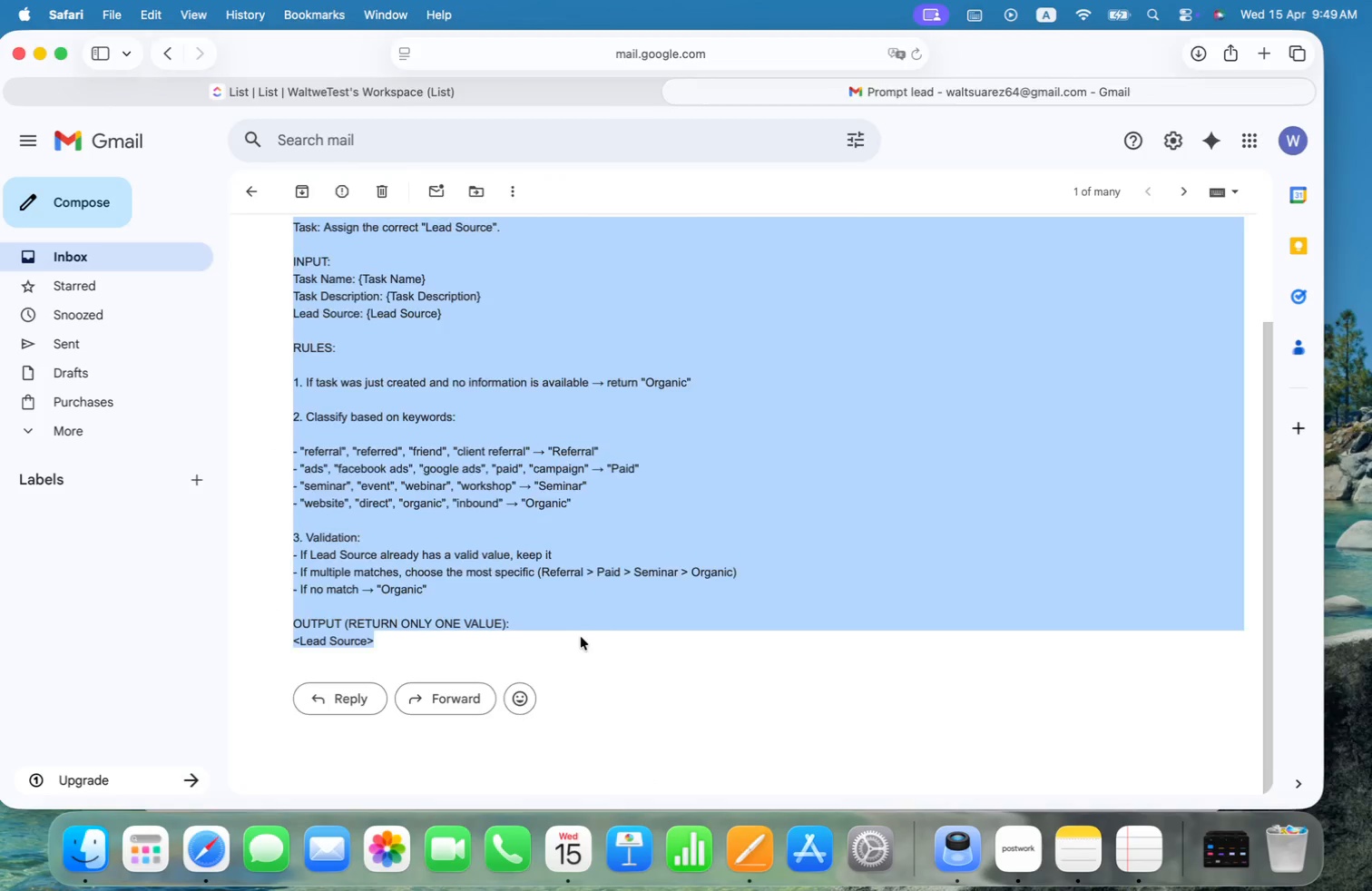 
key(Meta+Tab)